 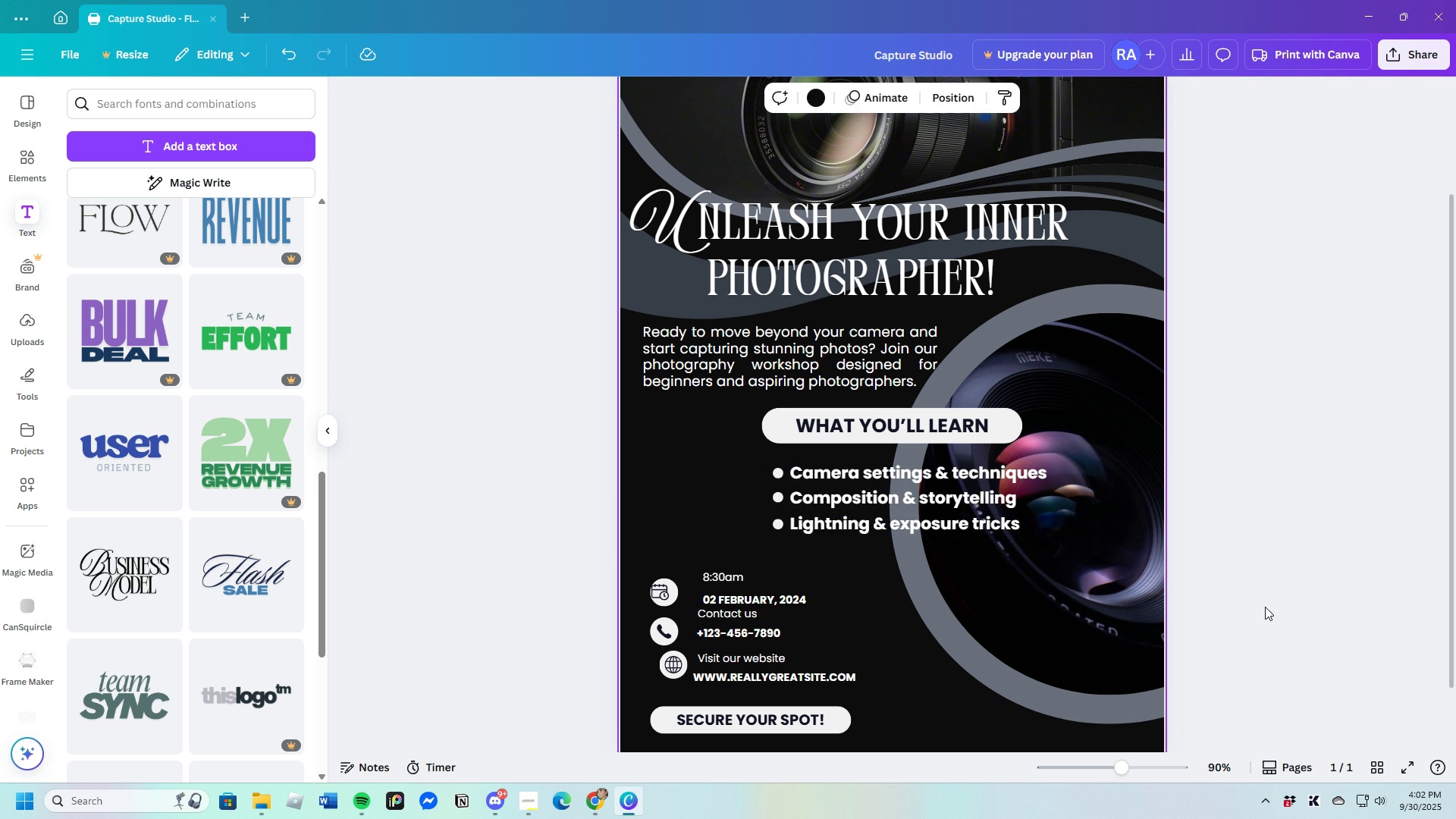 
left_click([802, 466])
 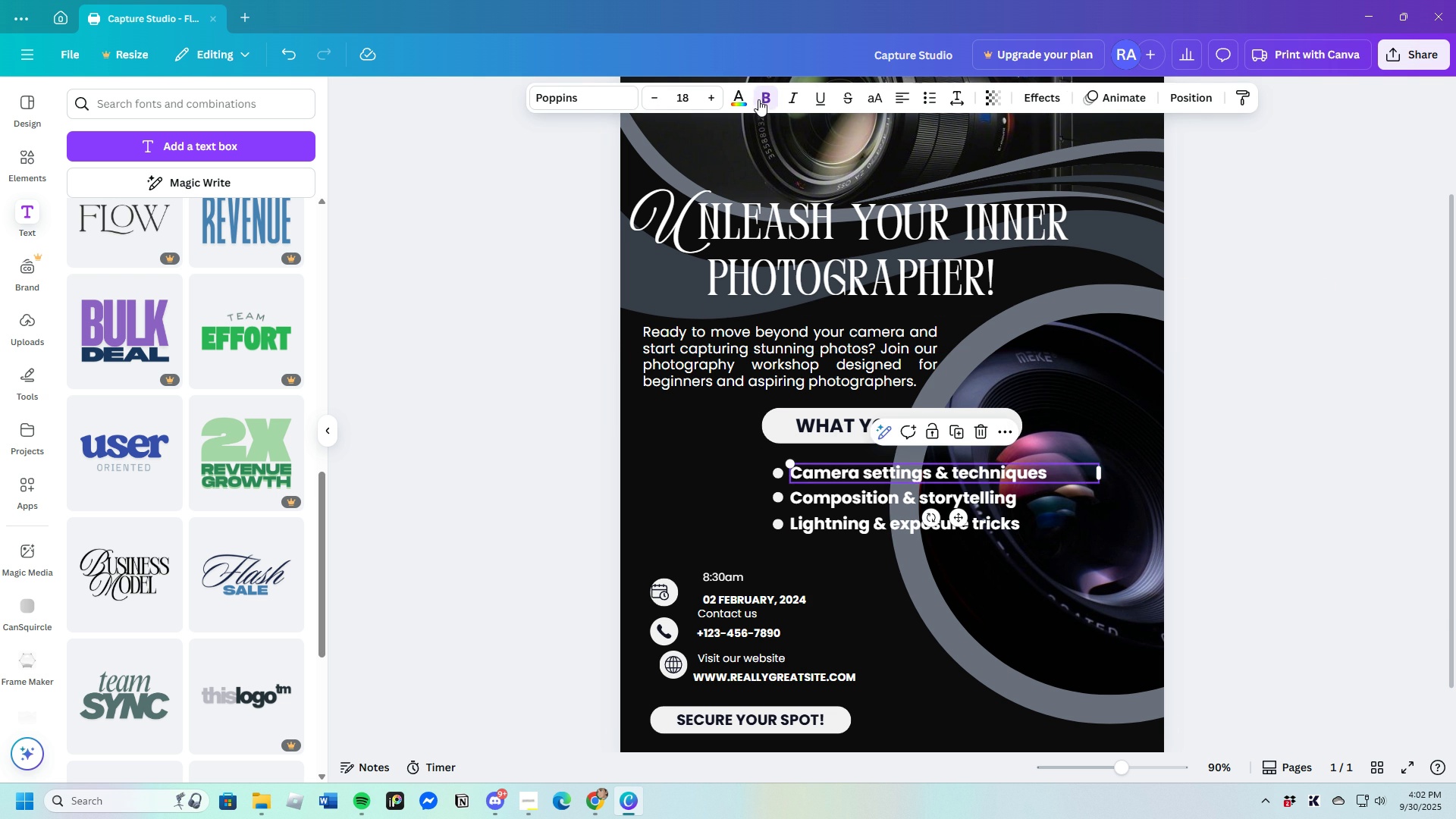 
left_click([759, 99])
 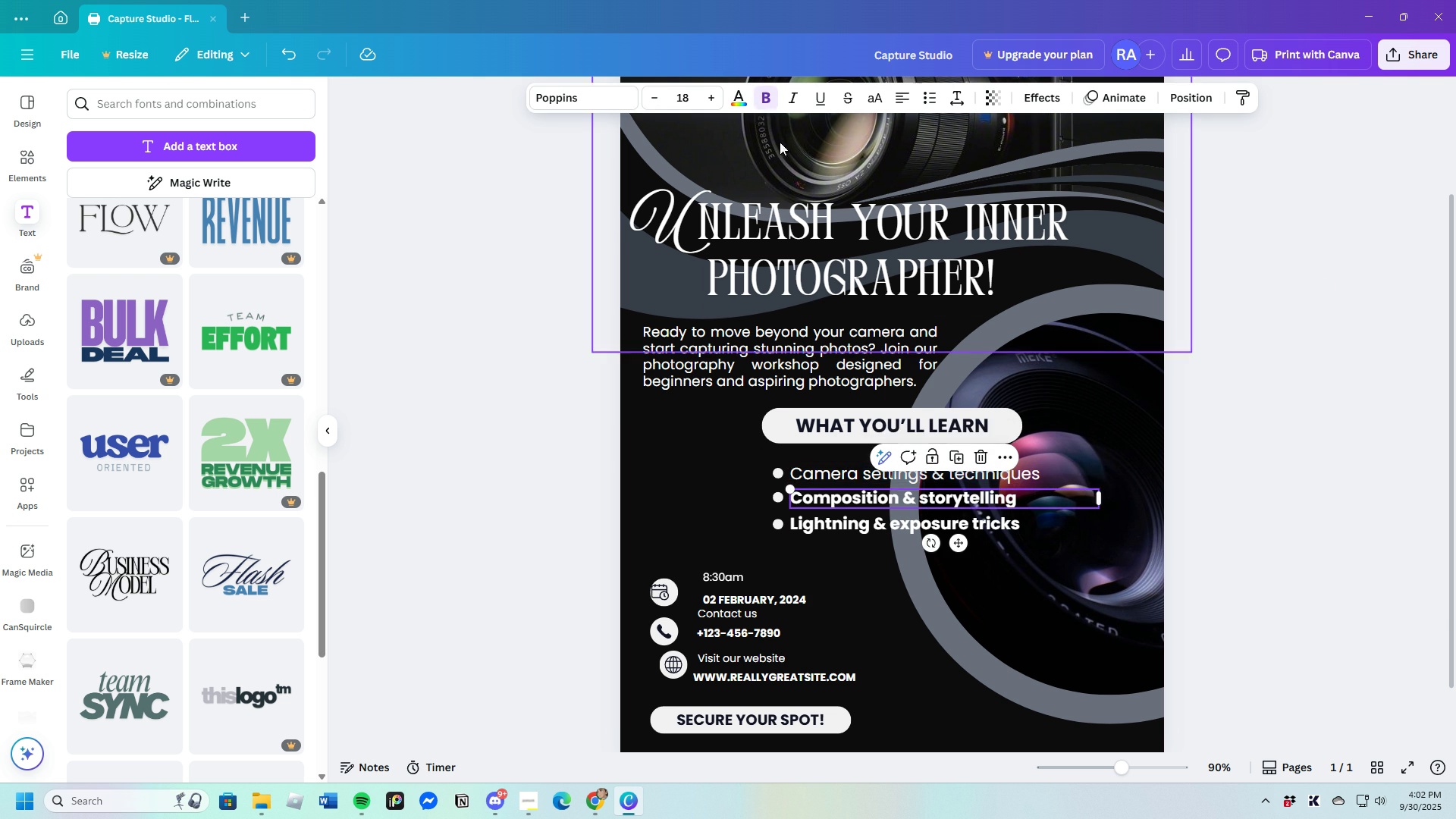 
left_click([766, 96])
 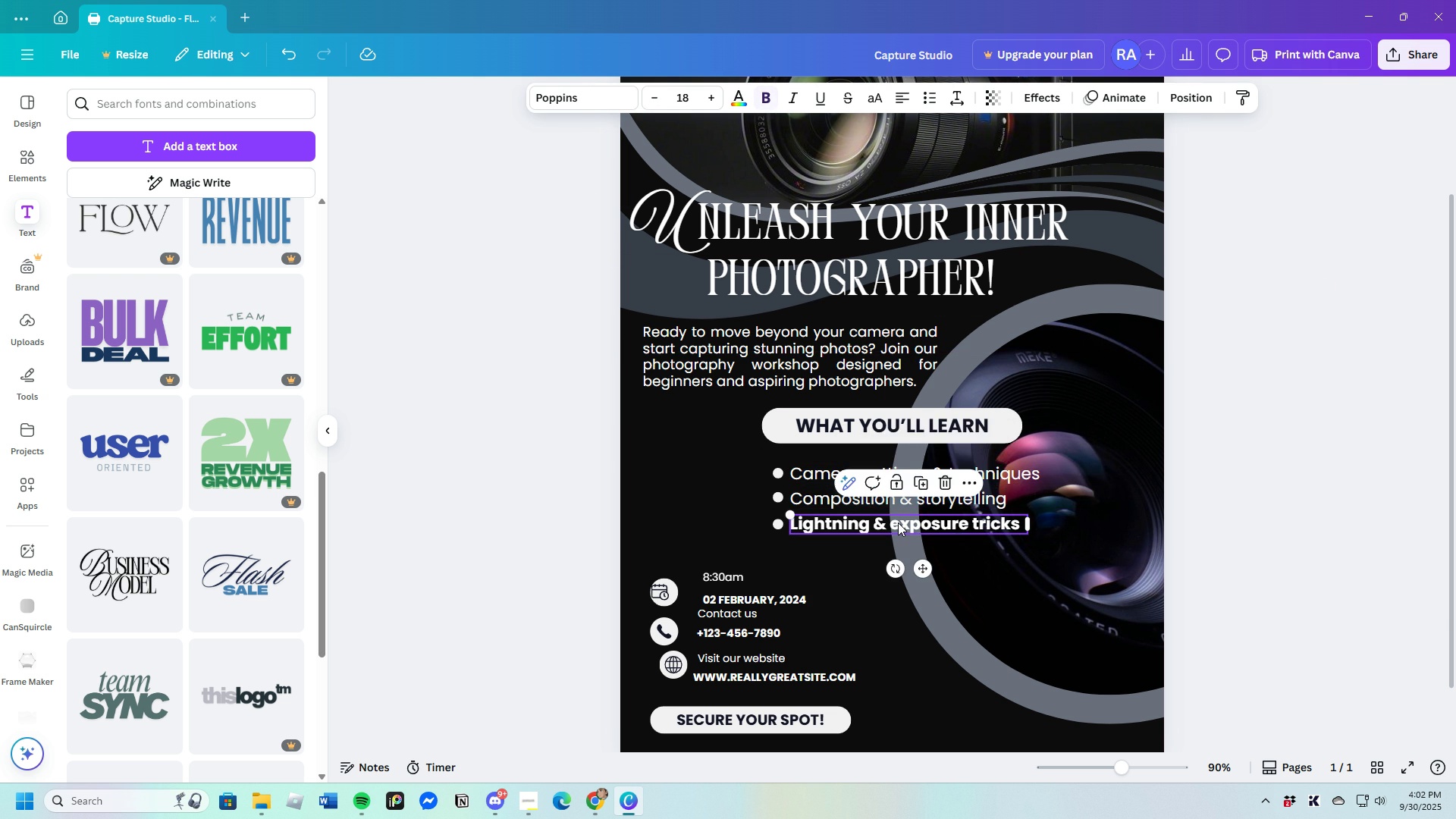 
left_click([898, 522])
 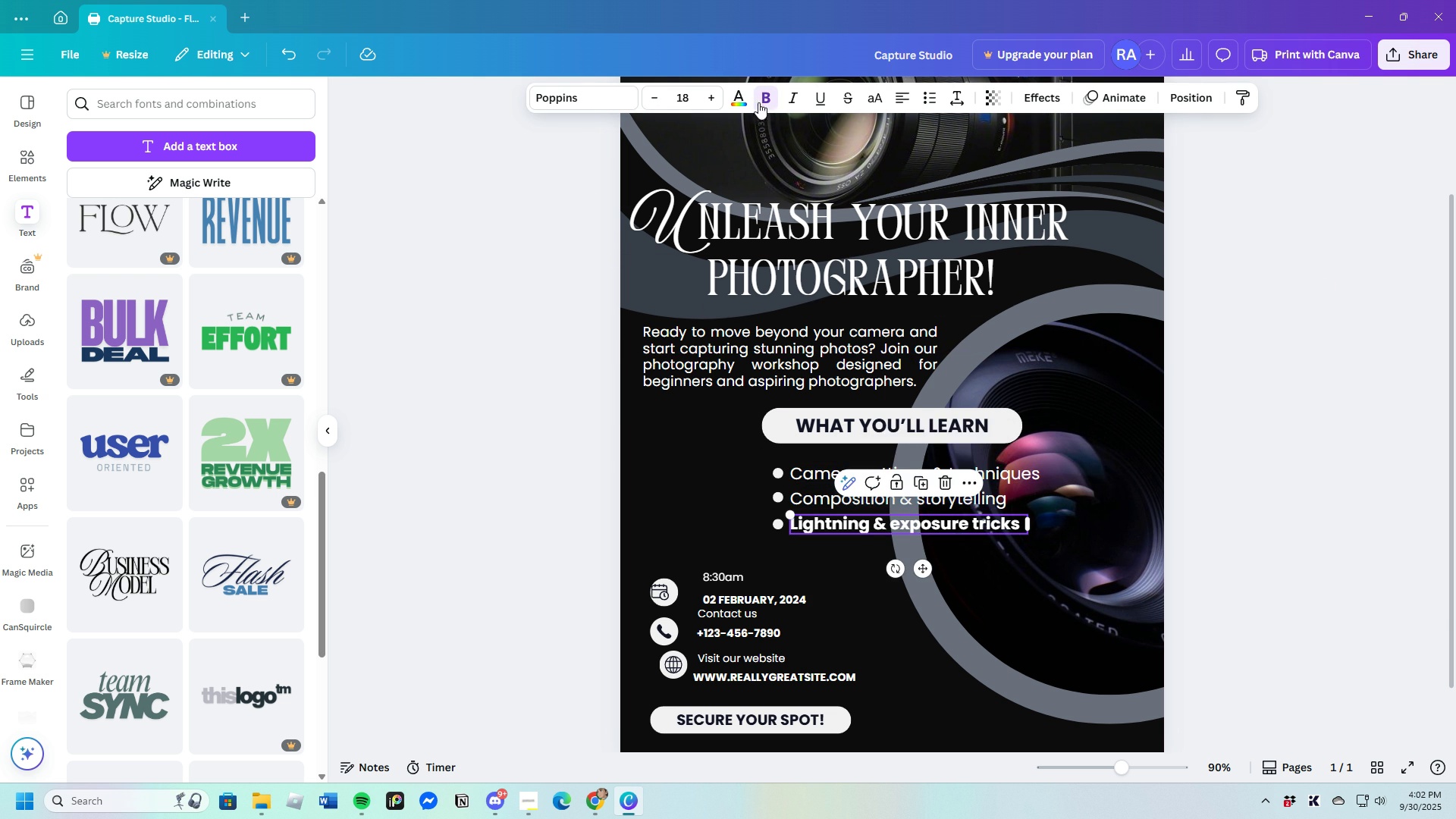 
left_click([758, 99])
 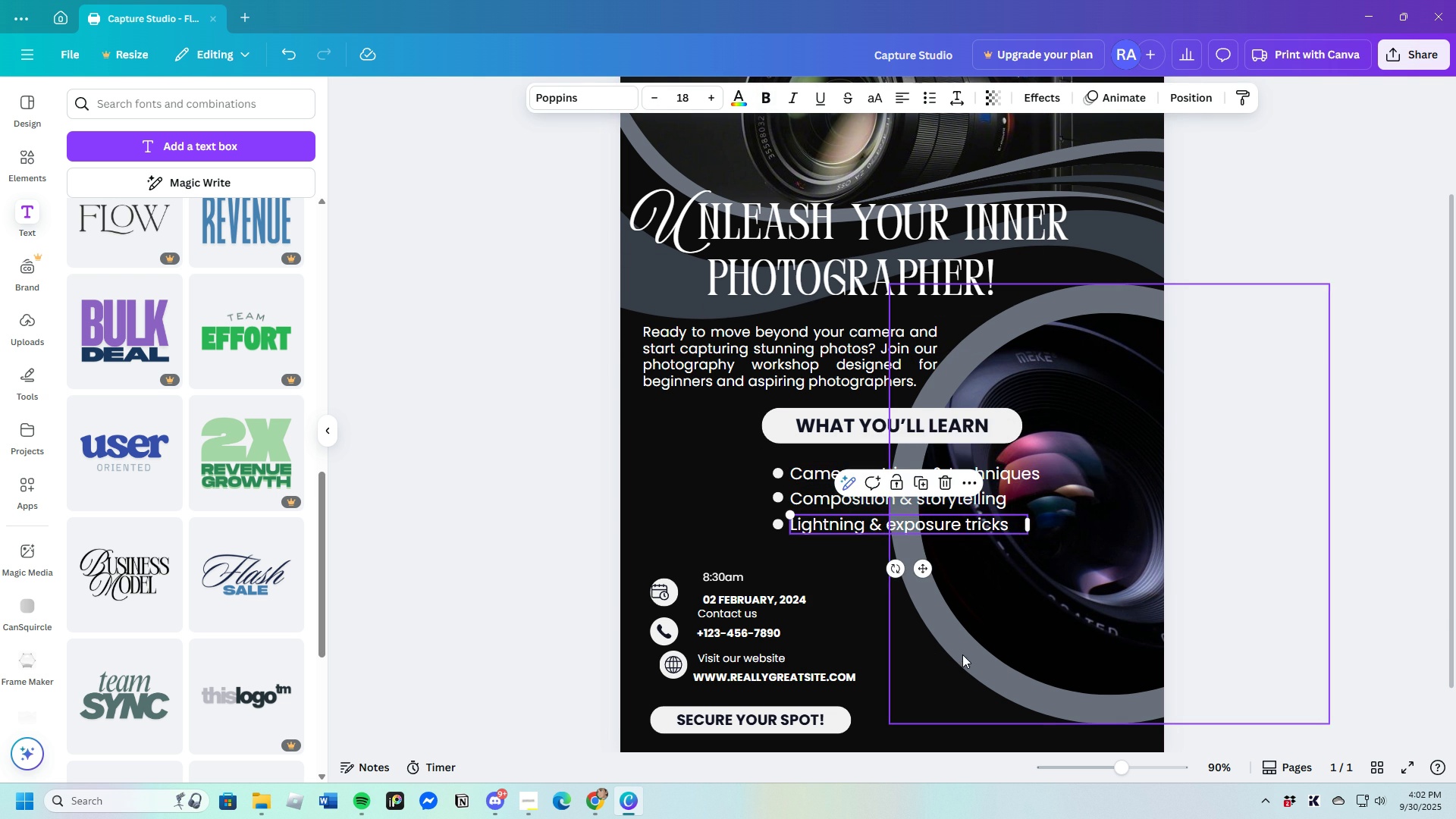 
left_click([962, 654])
 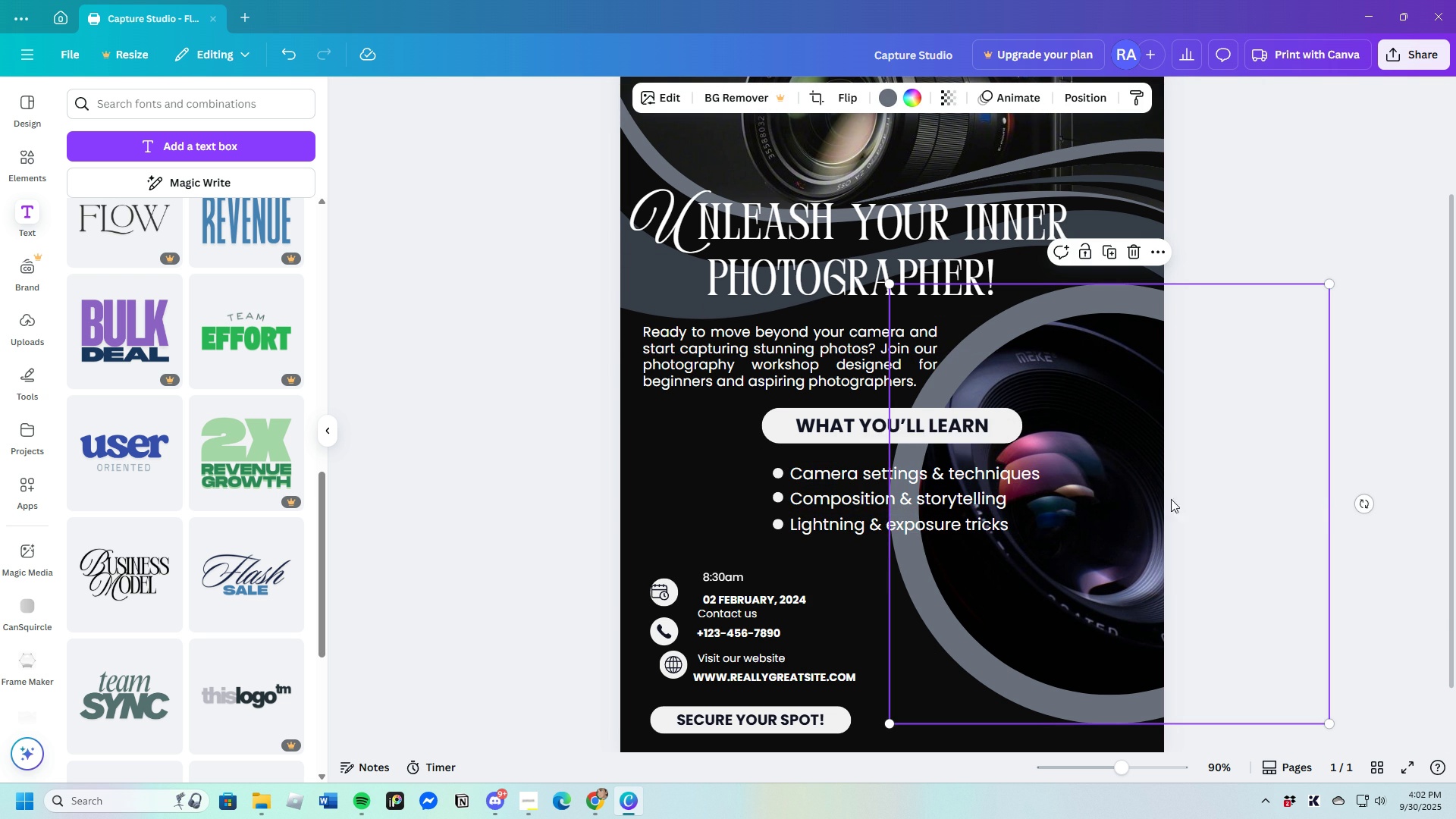 
left_click([676, 504])
 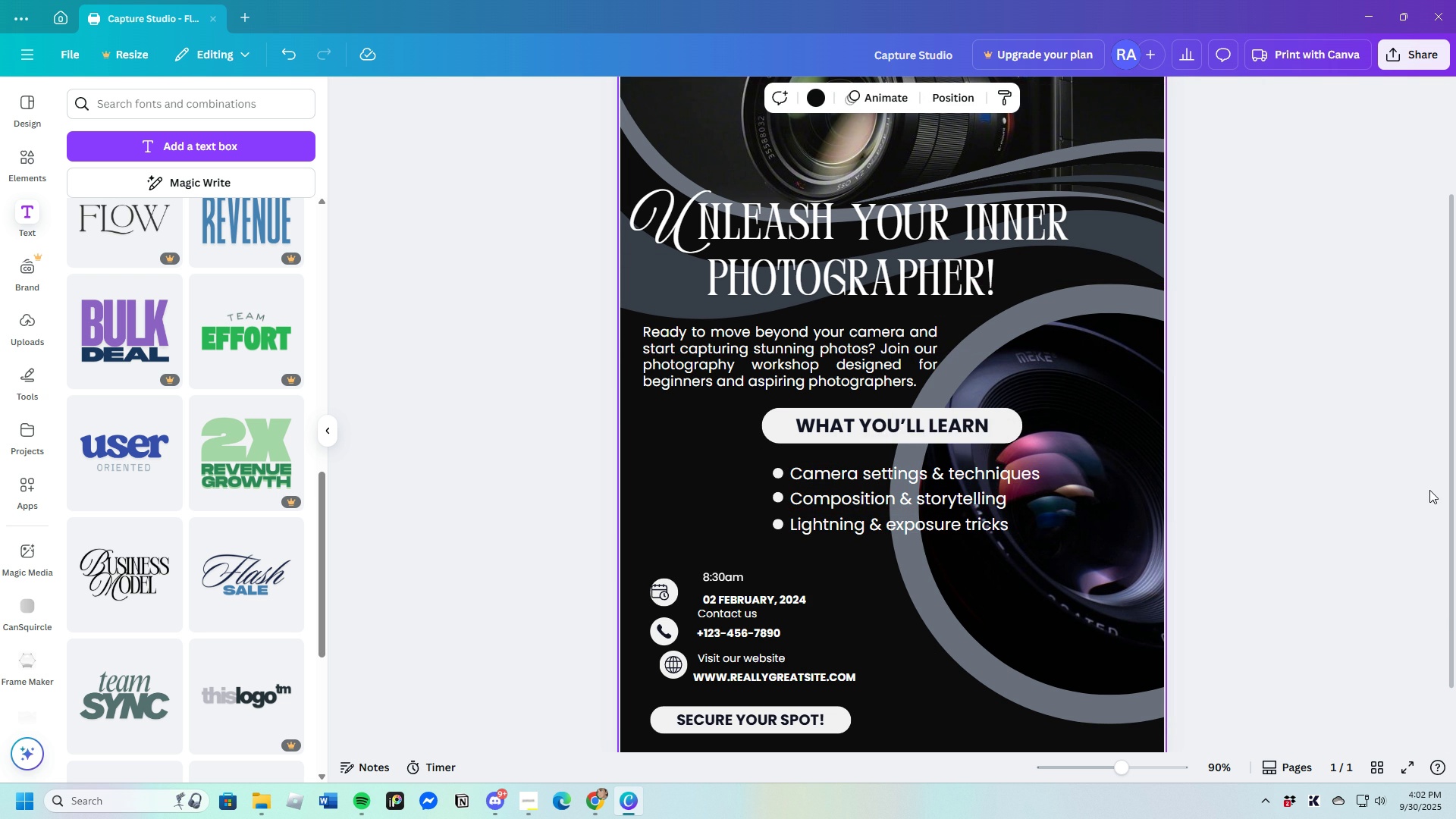 
scroll: coordinate [1389, 620], scroll_direction: down, amount: 2.0
 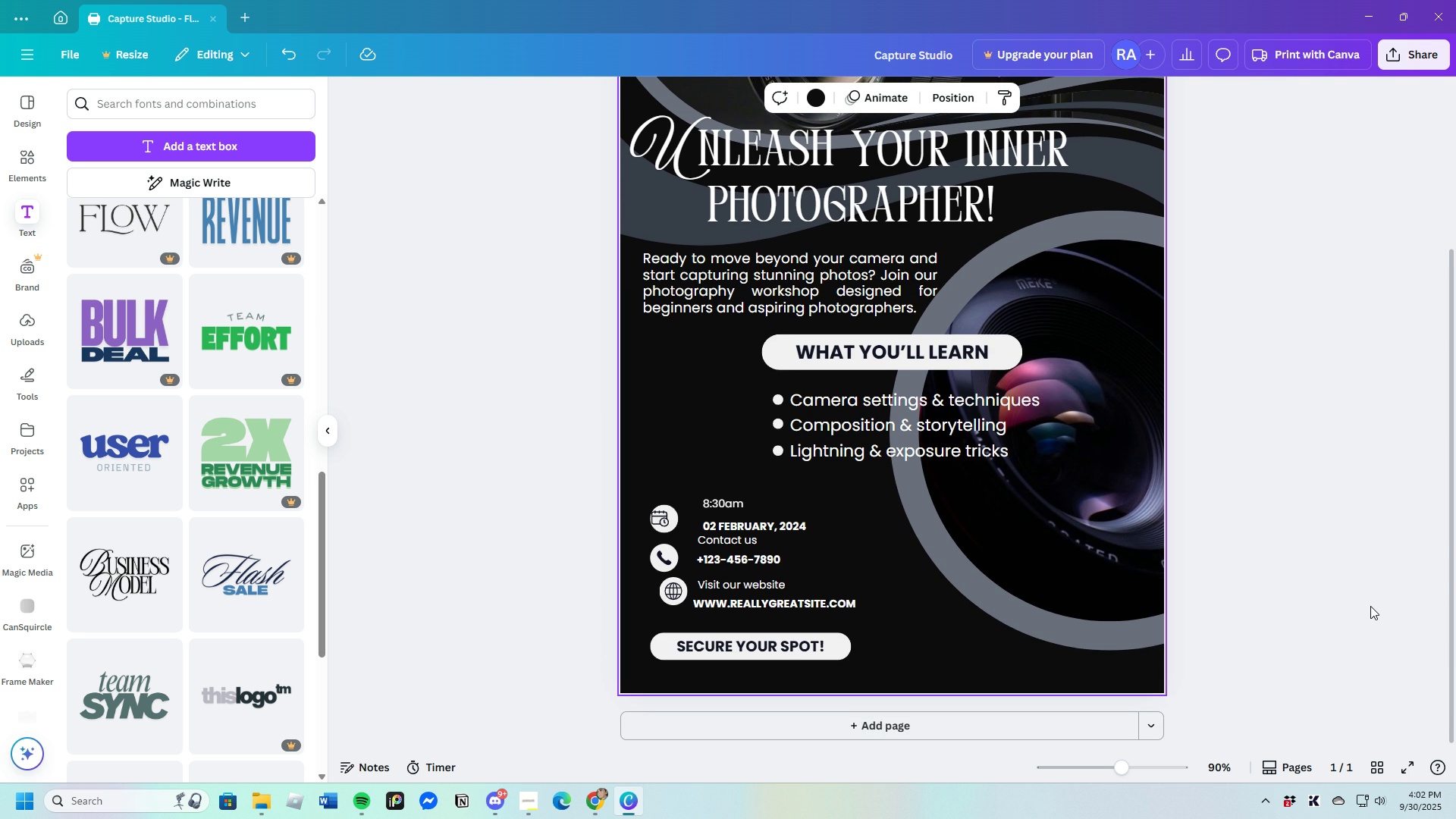 
scroll: coordinate [1370, 606], scroll_direction: up, amount: 1.0
 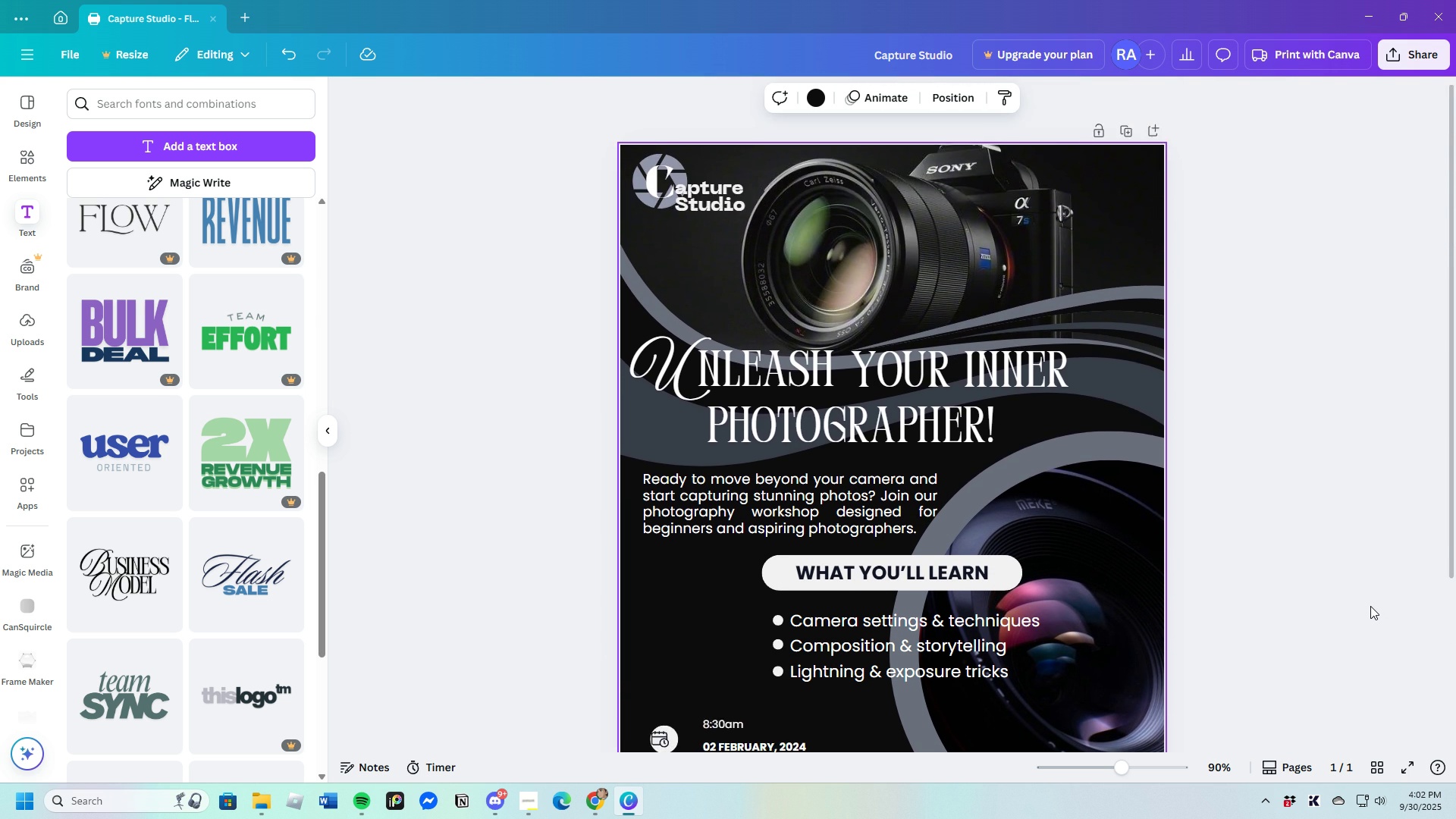 
scroll: coordinate [1370, 606], scroll_direction: down, amount: 2.0
 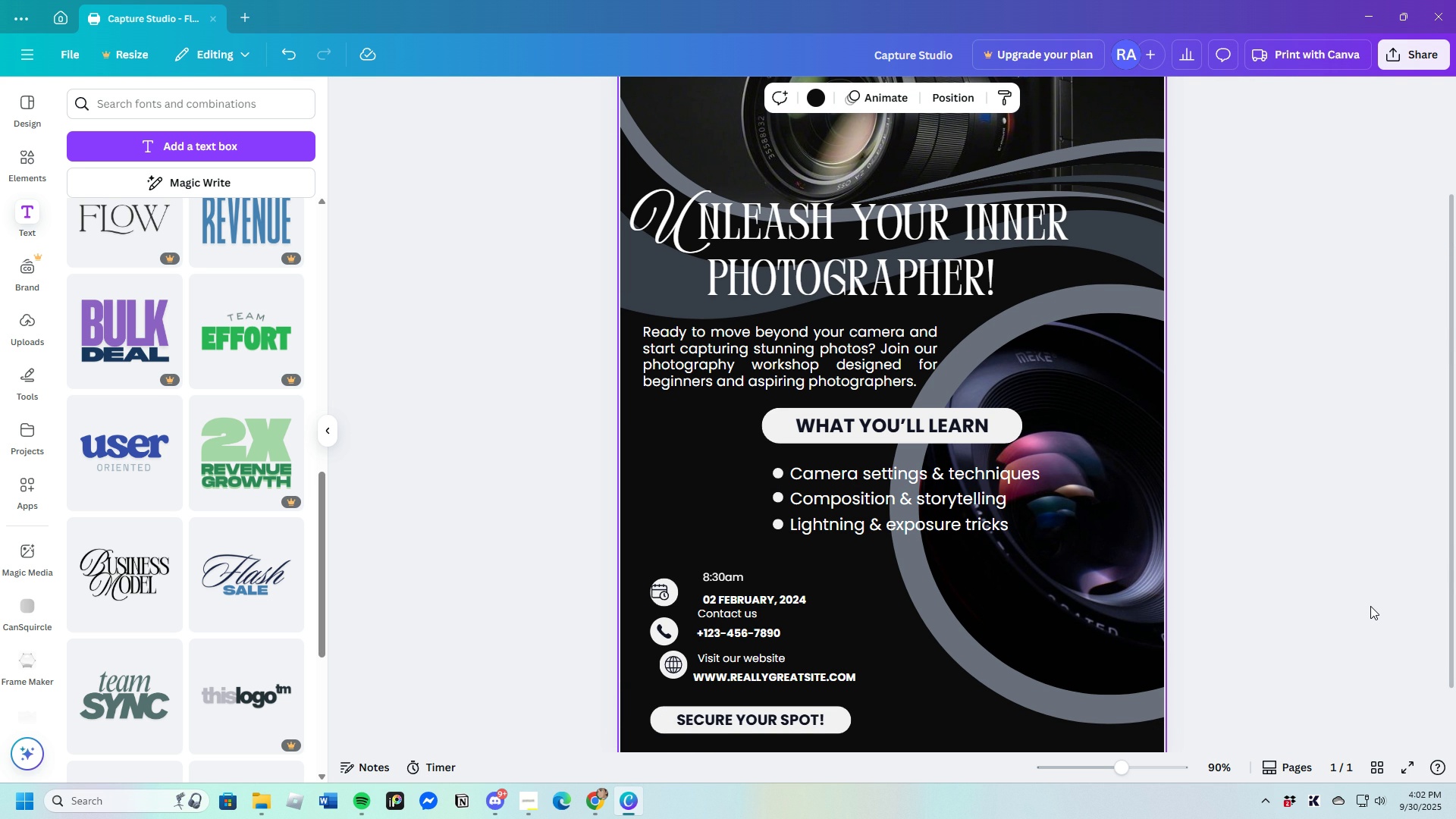 
wait(9.85)
 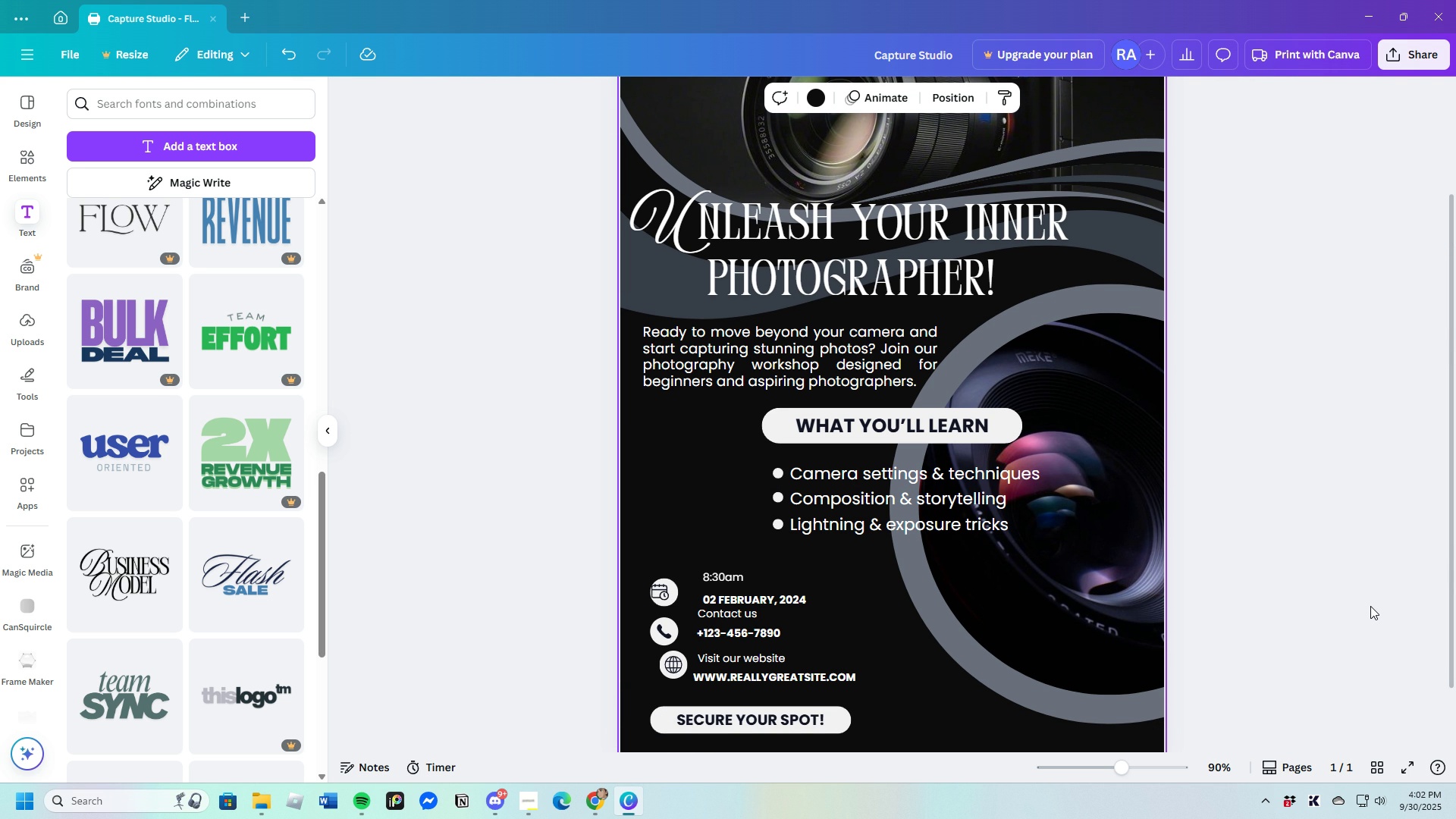 
scroll: coordinate [1303, 510], scroll_direction: up, amount: 3.0
 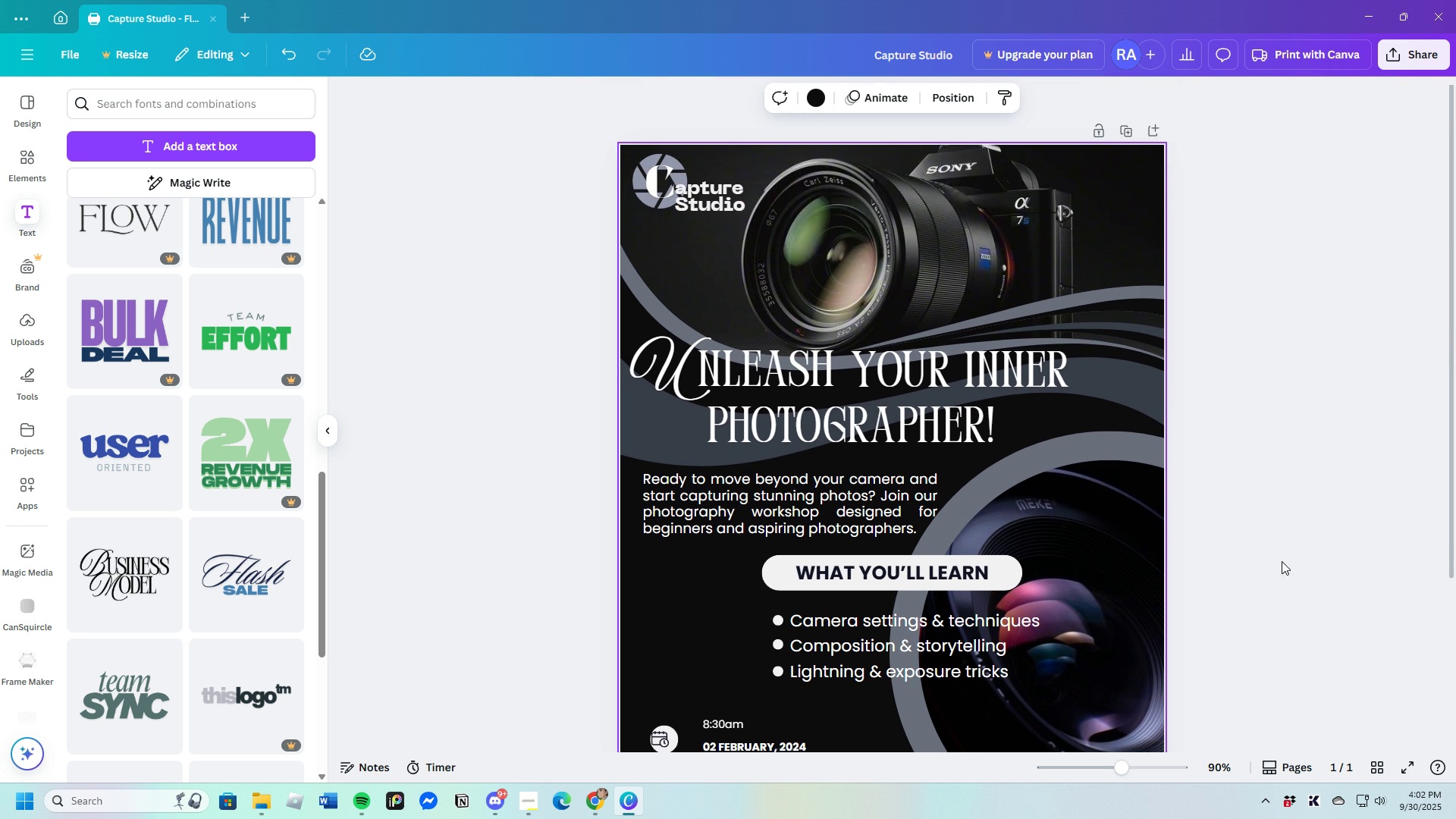 
scroll: coordinate [1282, 561], scroll_direction: down, amount: 2.0
 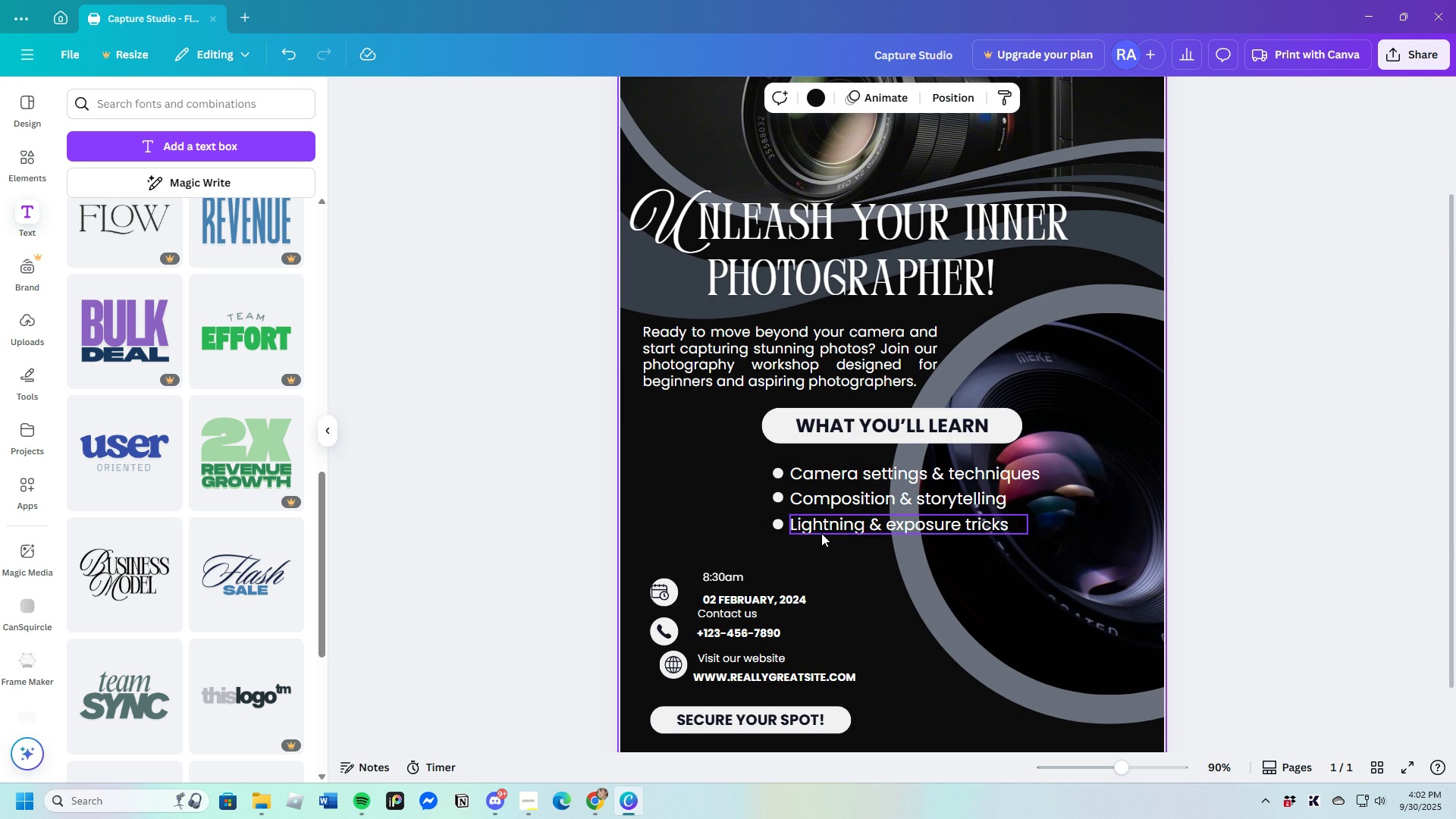 
left_click([821, 533])